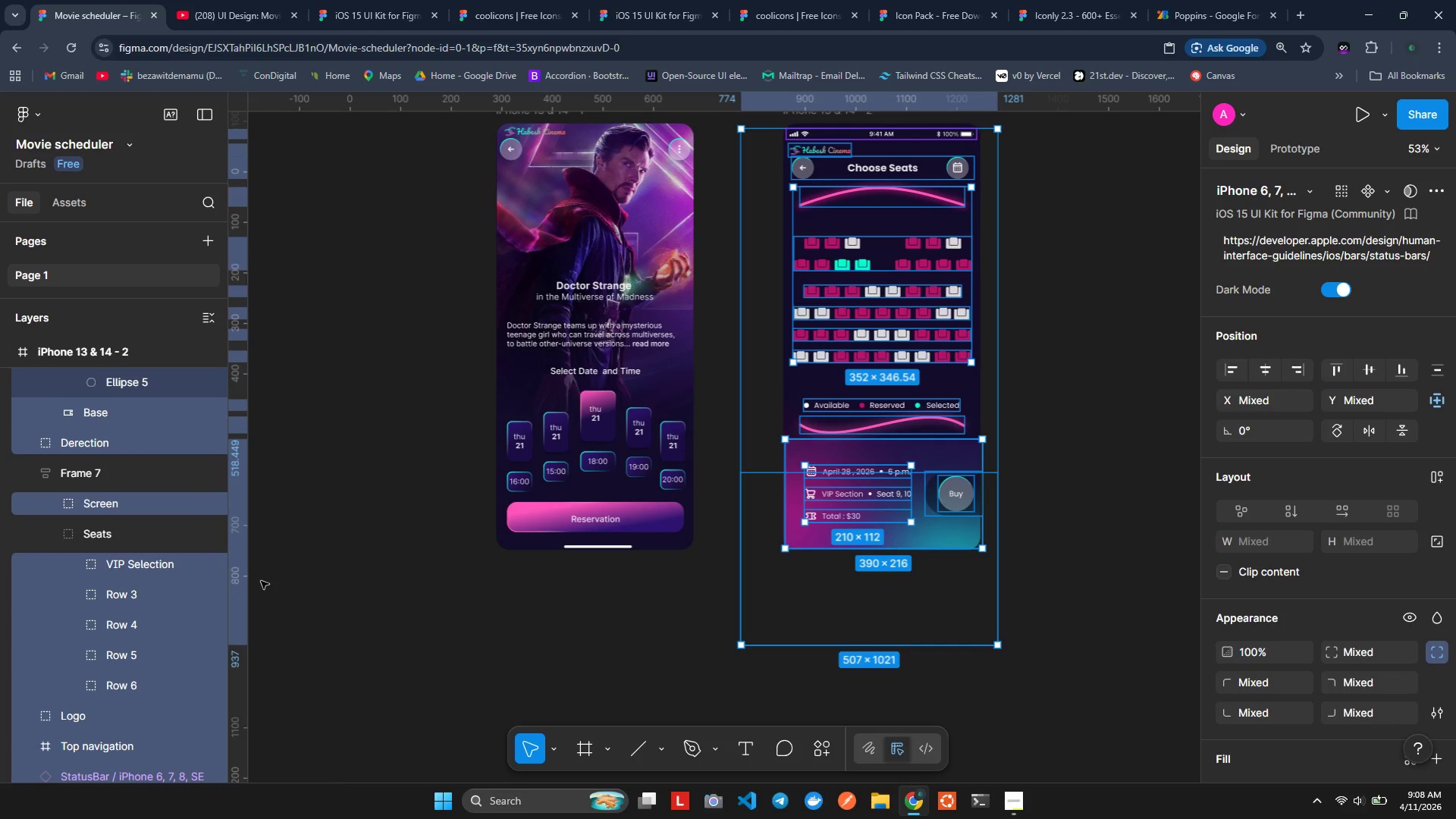 
scroll: coordinate [221, 635], scroll_direction: down, amount: 3.0
 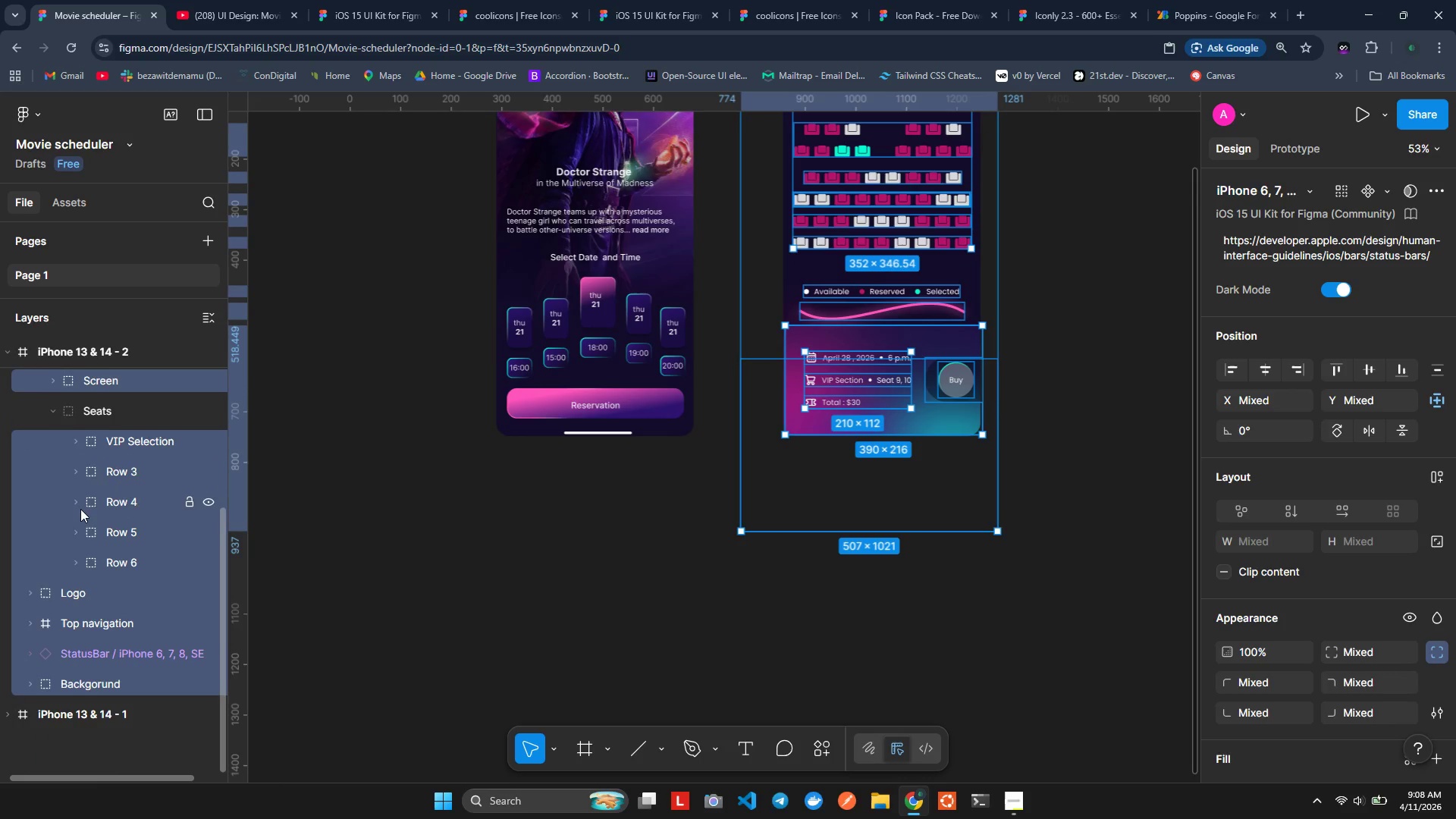 
scroll: coordinate [103, 376], scroll_direction: up, amount: 13.0
 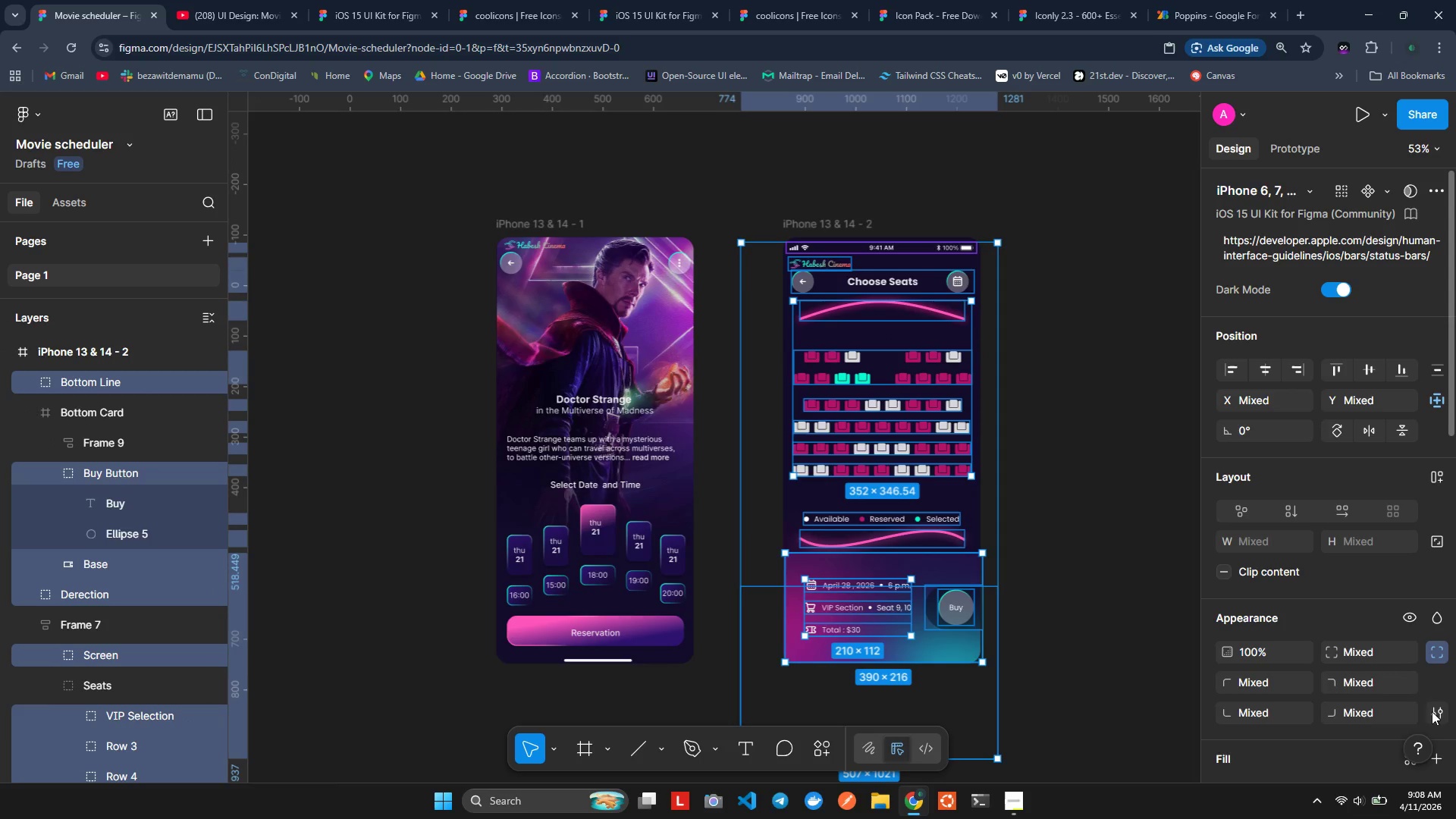 
scroll: coordinate [1292, 648], scroll_direction: down, amount: 17.0
 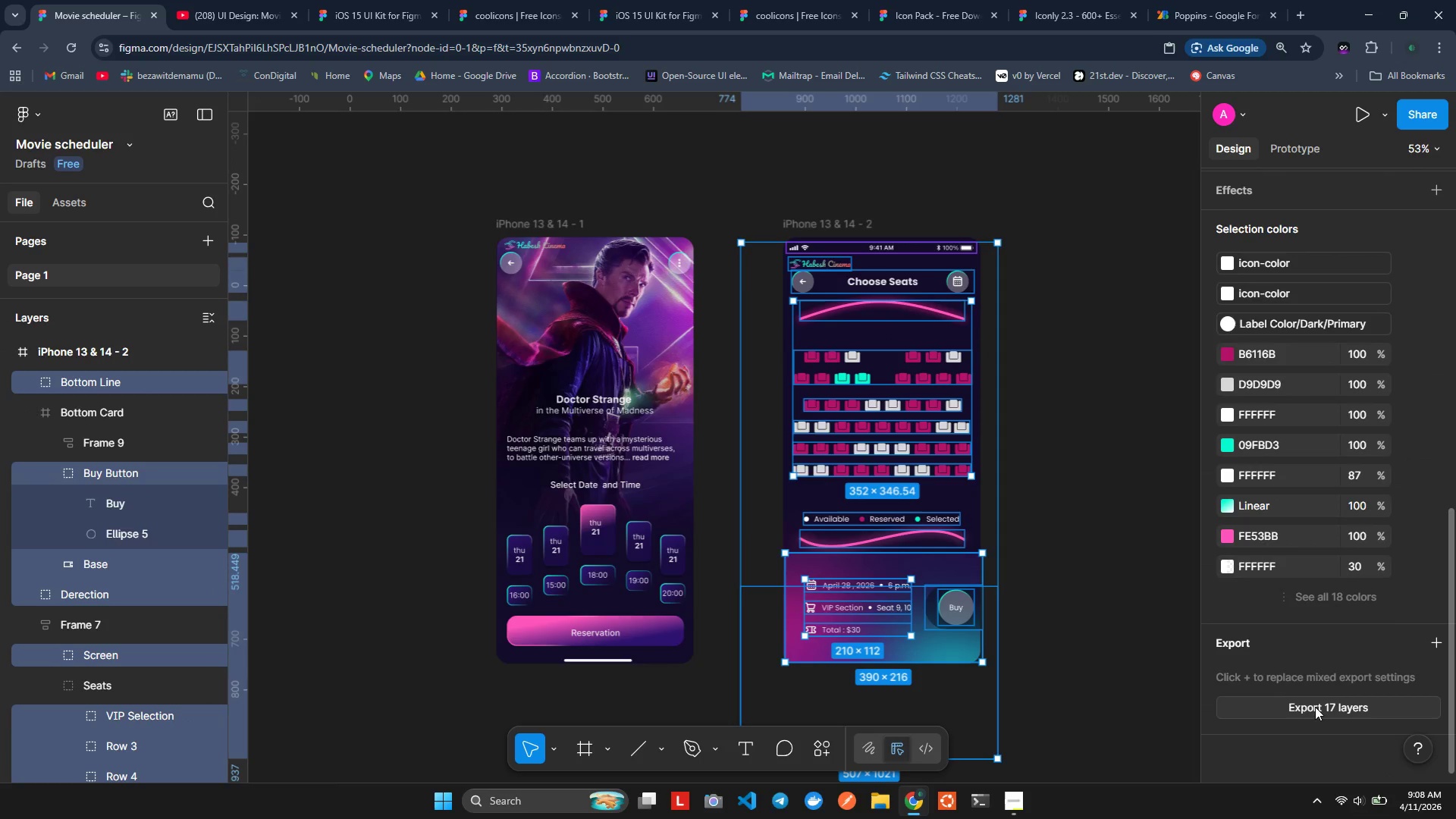 
left_click([1315, 707])
 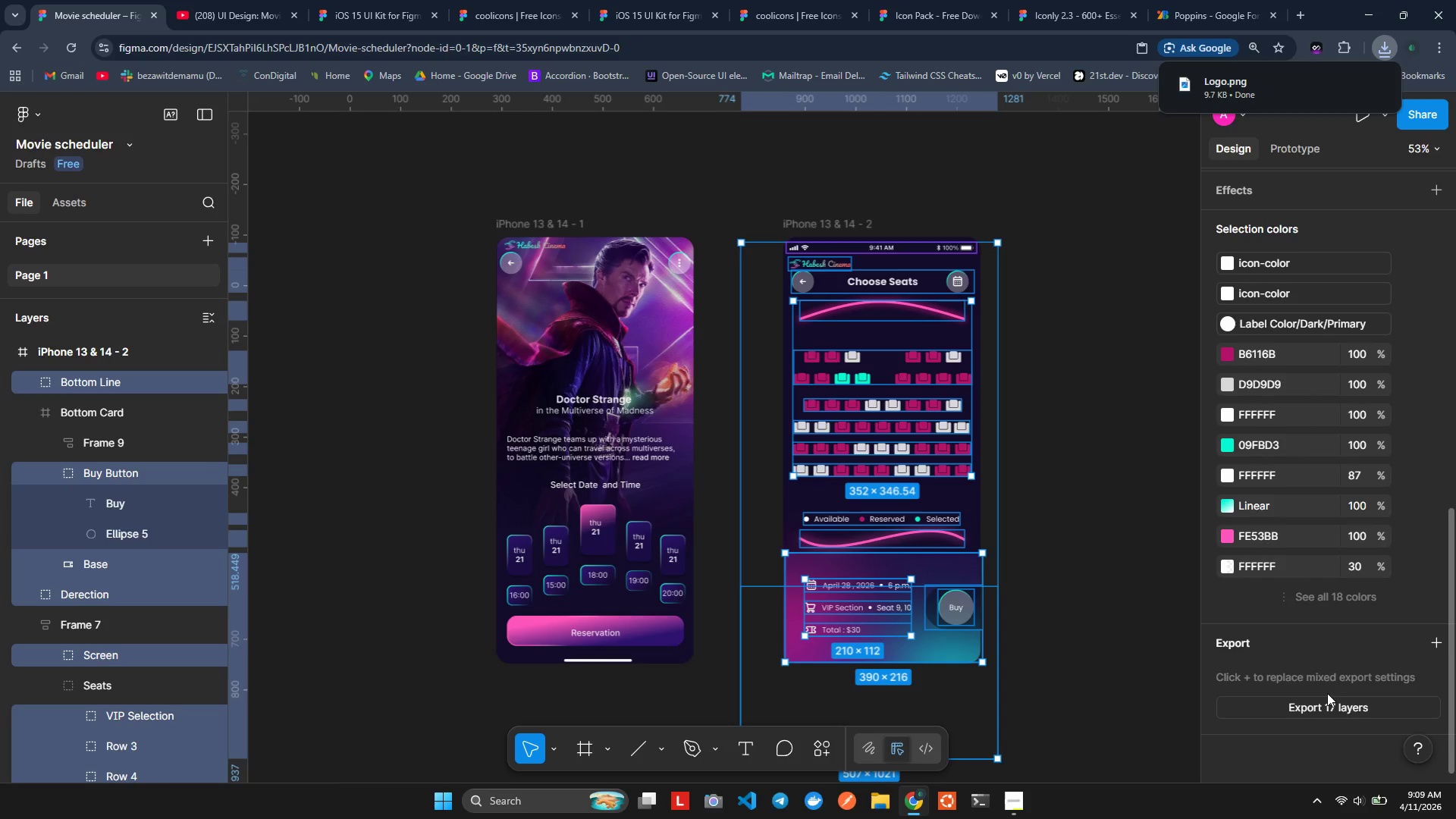 
scroll: coordinate [1258, 692], scroll_direction: down, amount: 3.0
 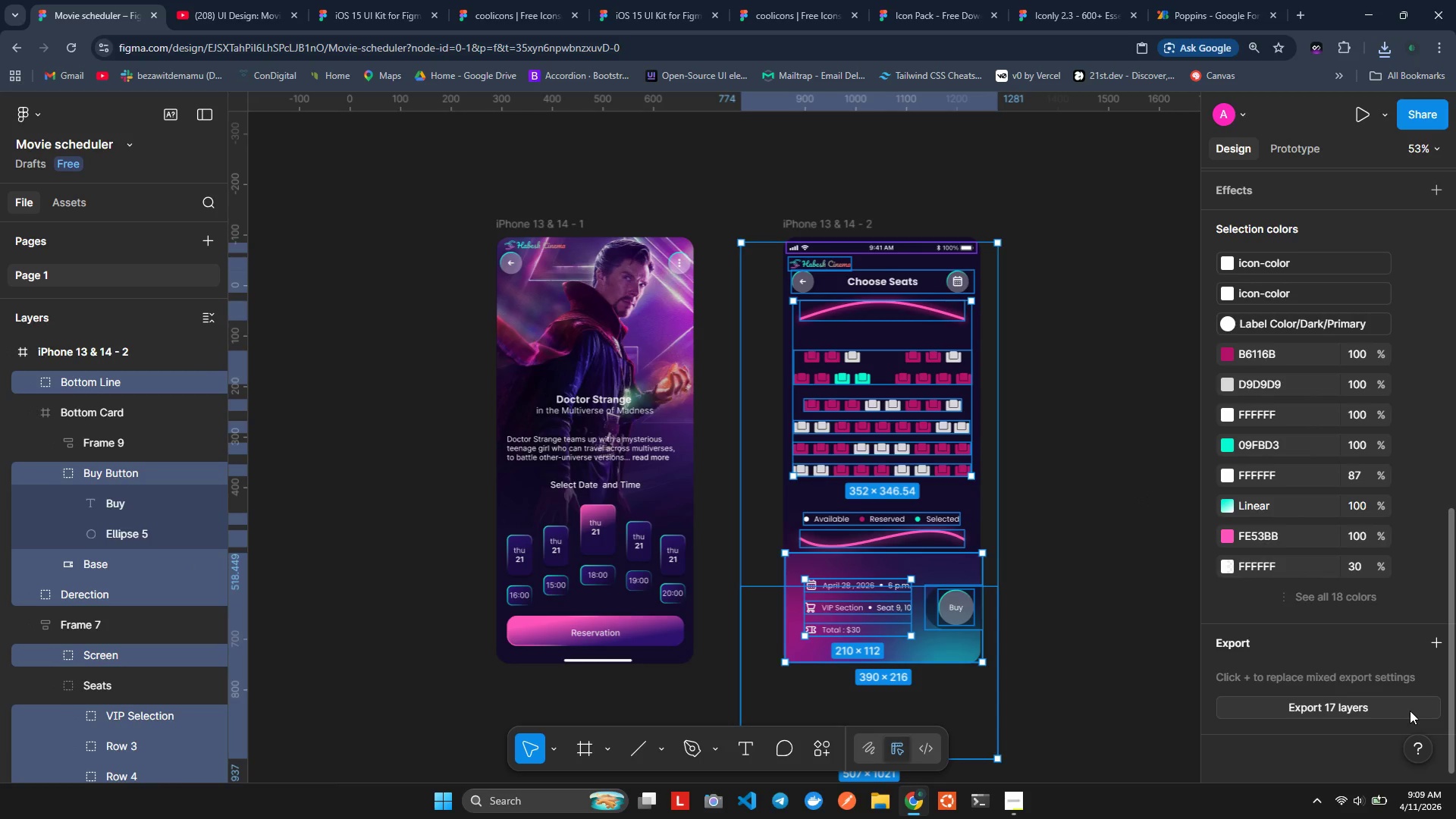 
left_click([1437, 642])
 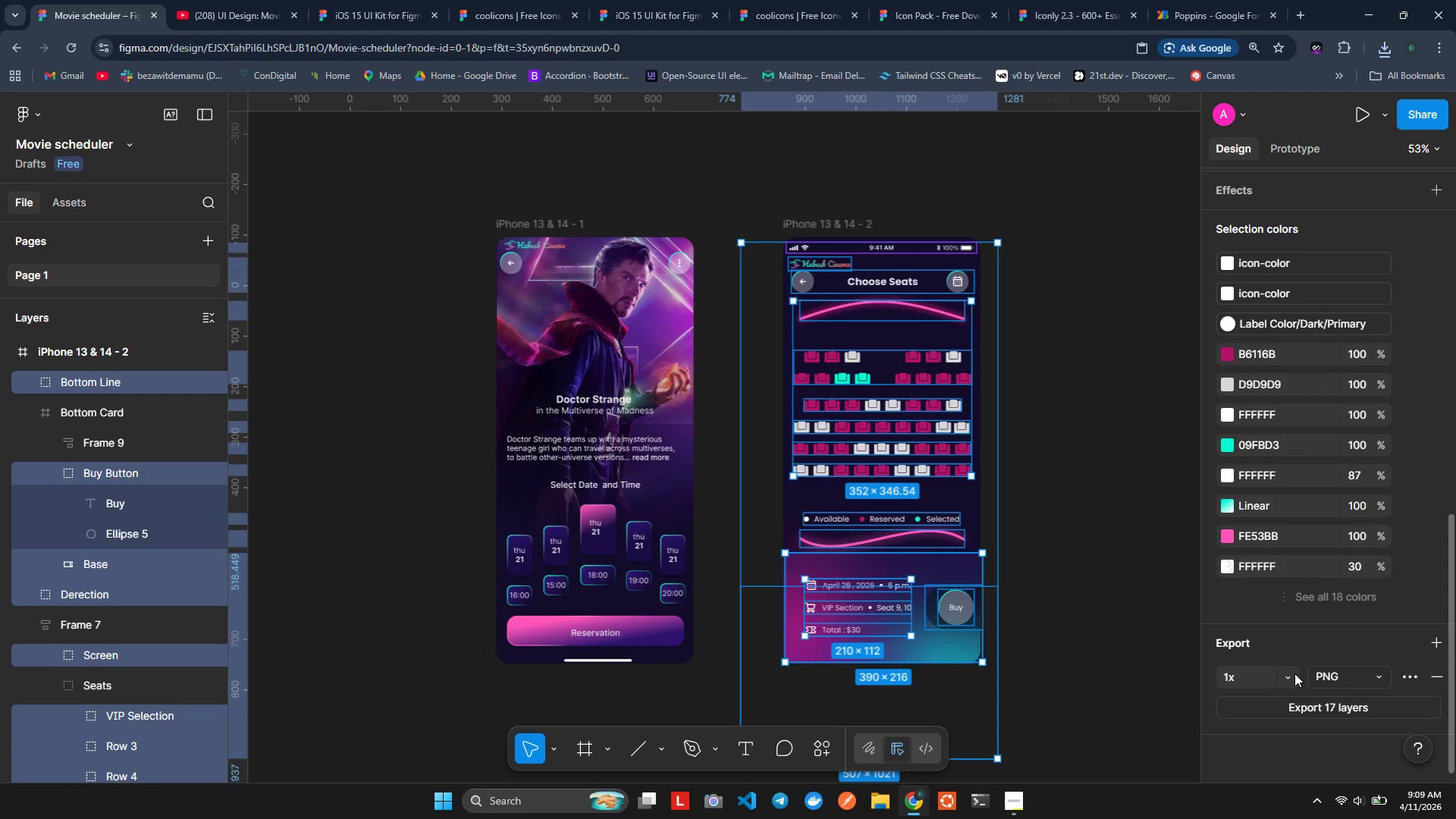 
left_click([1286, 681])
 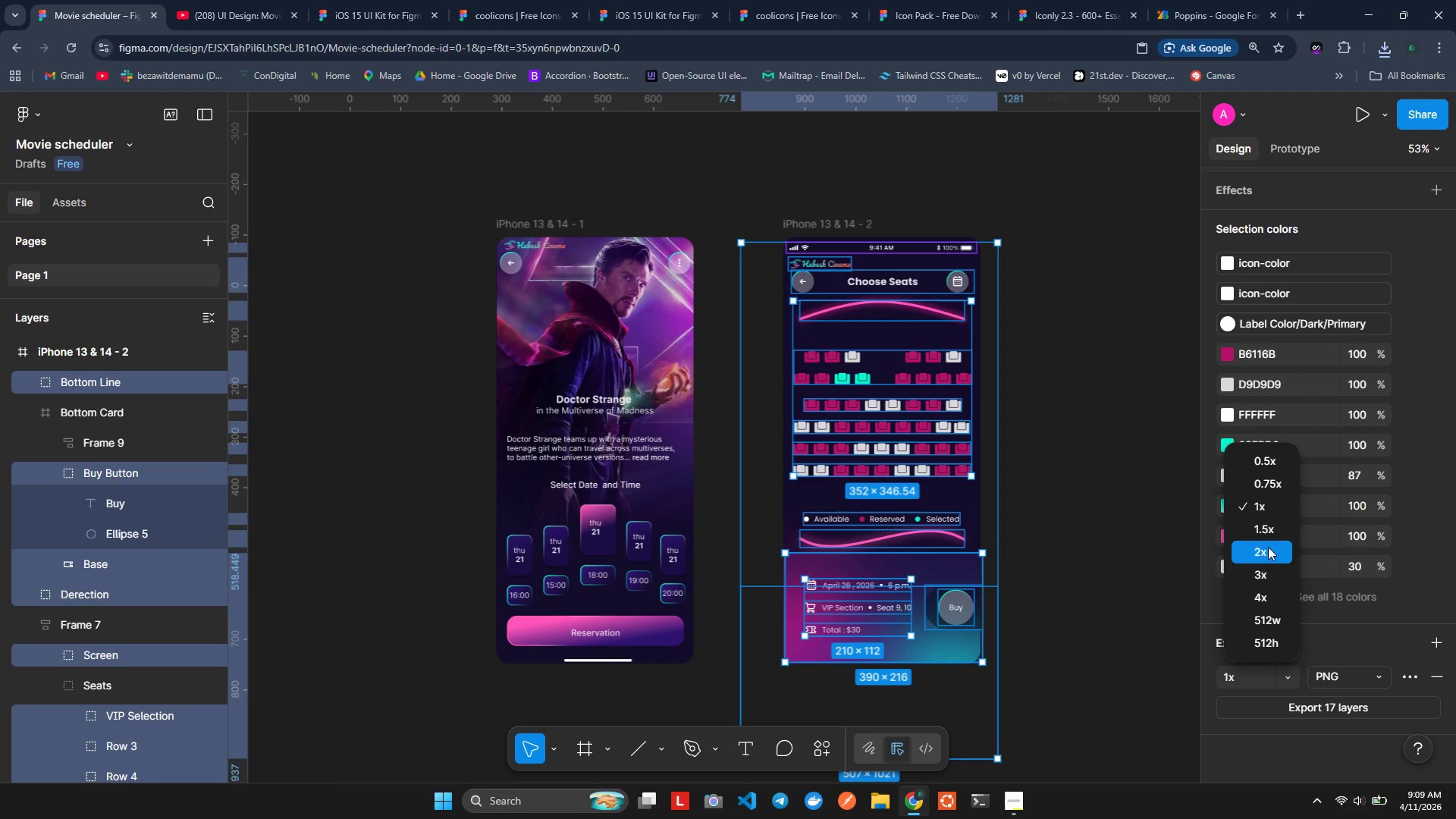 
left_click([1266, 558])
 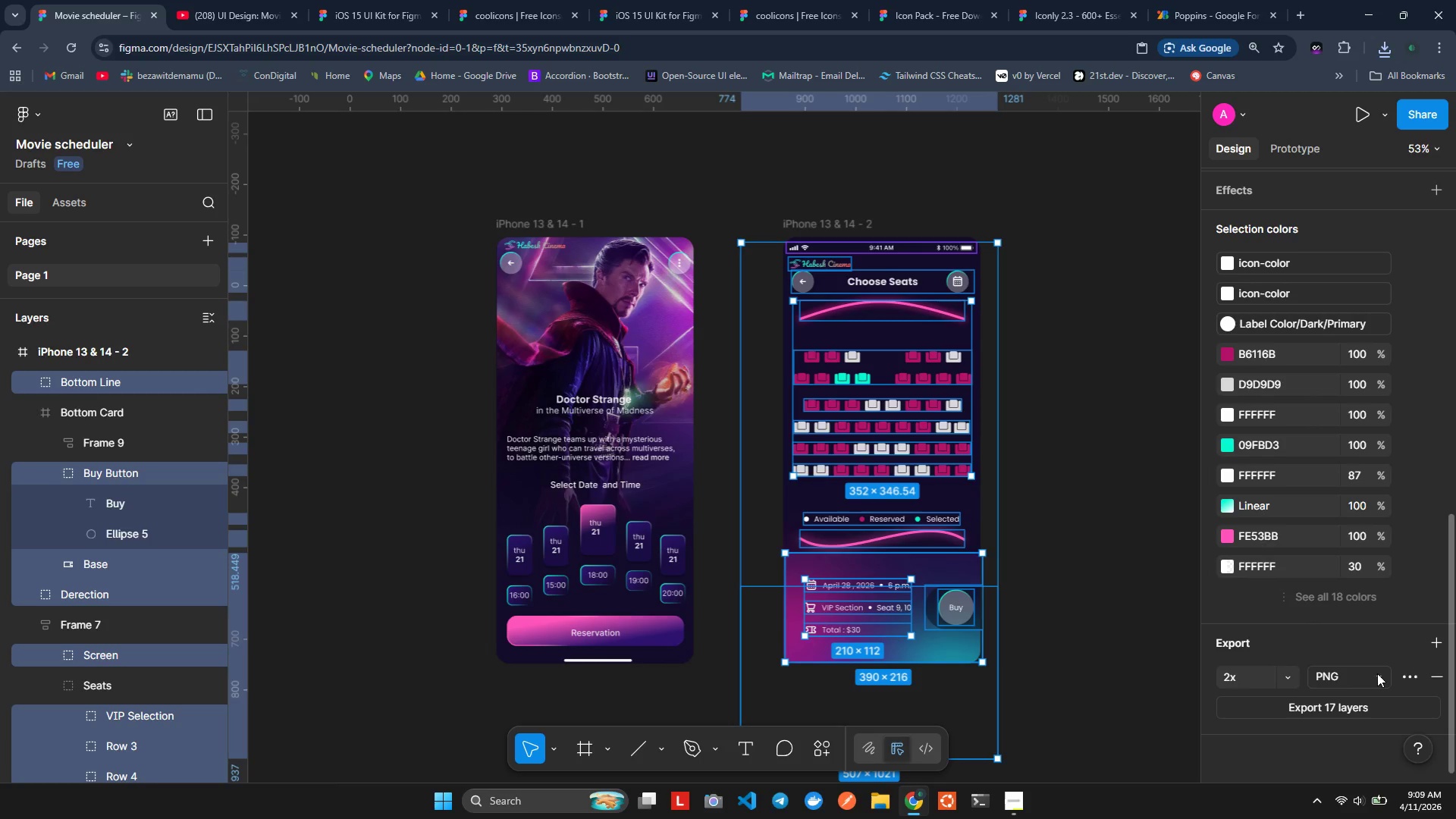 
left_click([1408, 676])
 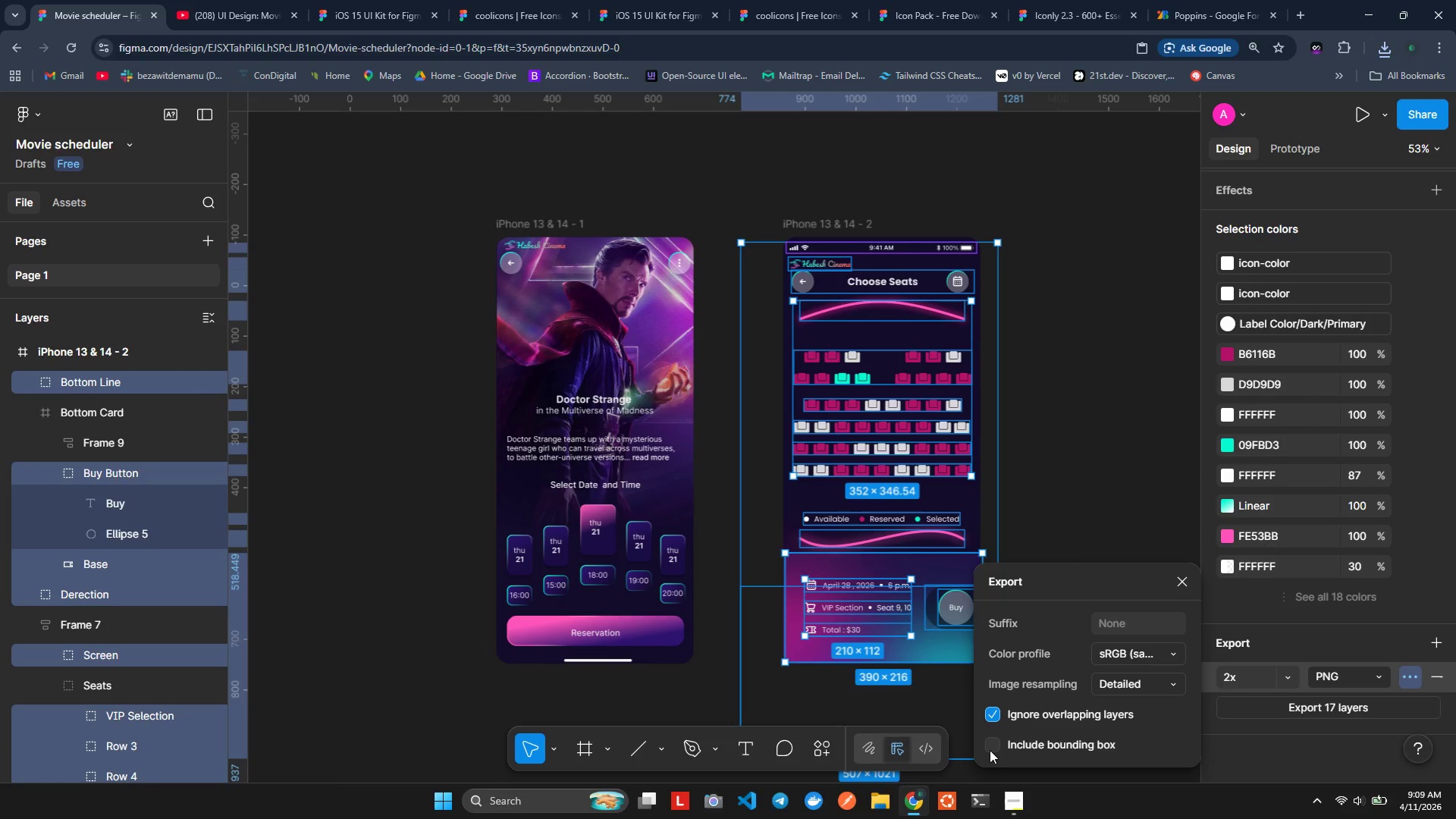 
wait(7.12)
 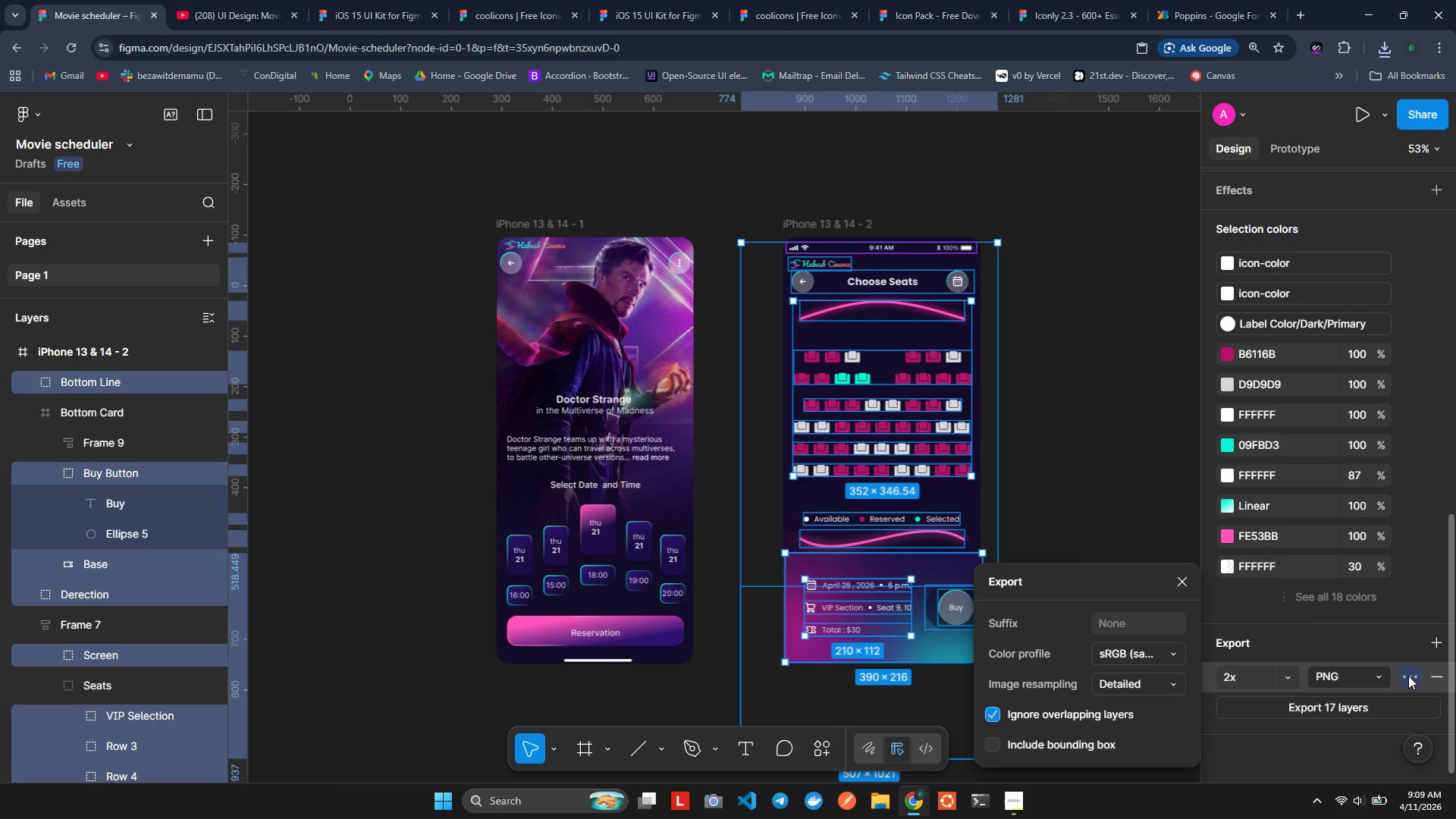 
left_click([1360, 642])
 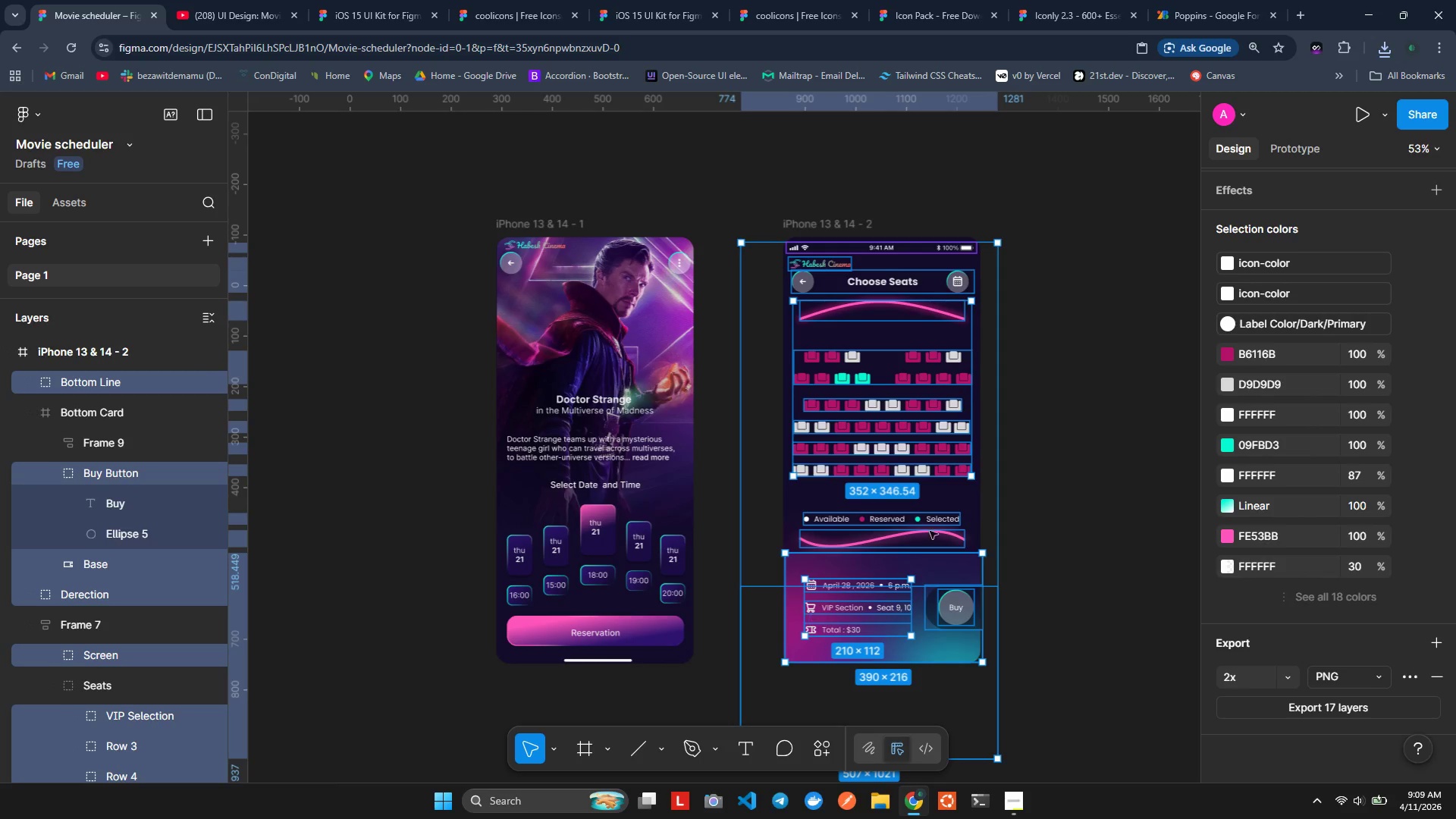 
wait(6.51)
 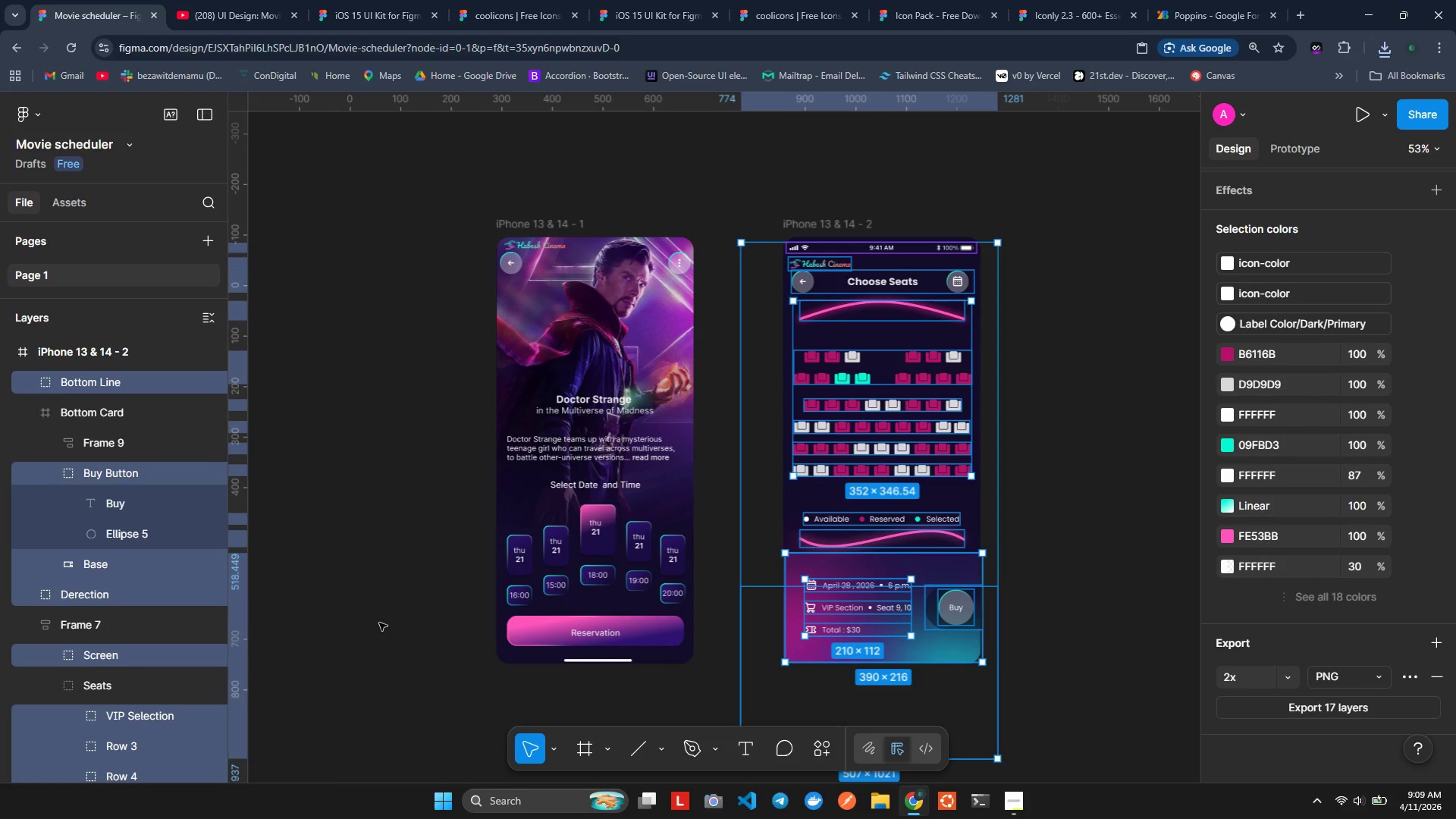 
hold_key(key=ControlLeft, duration=0.67)
 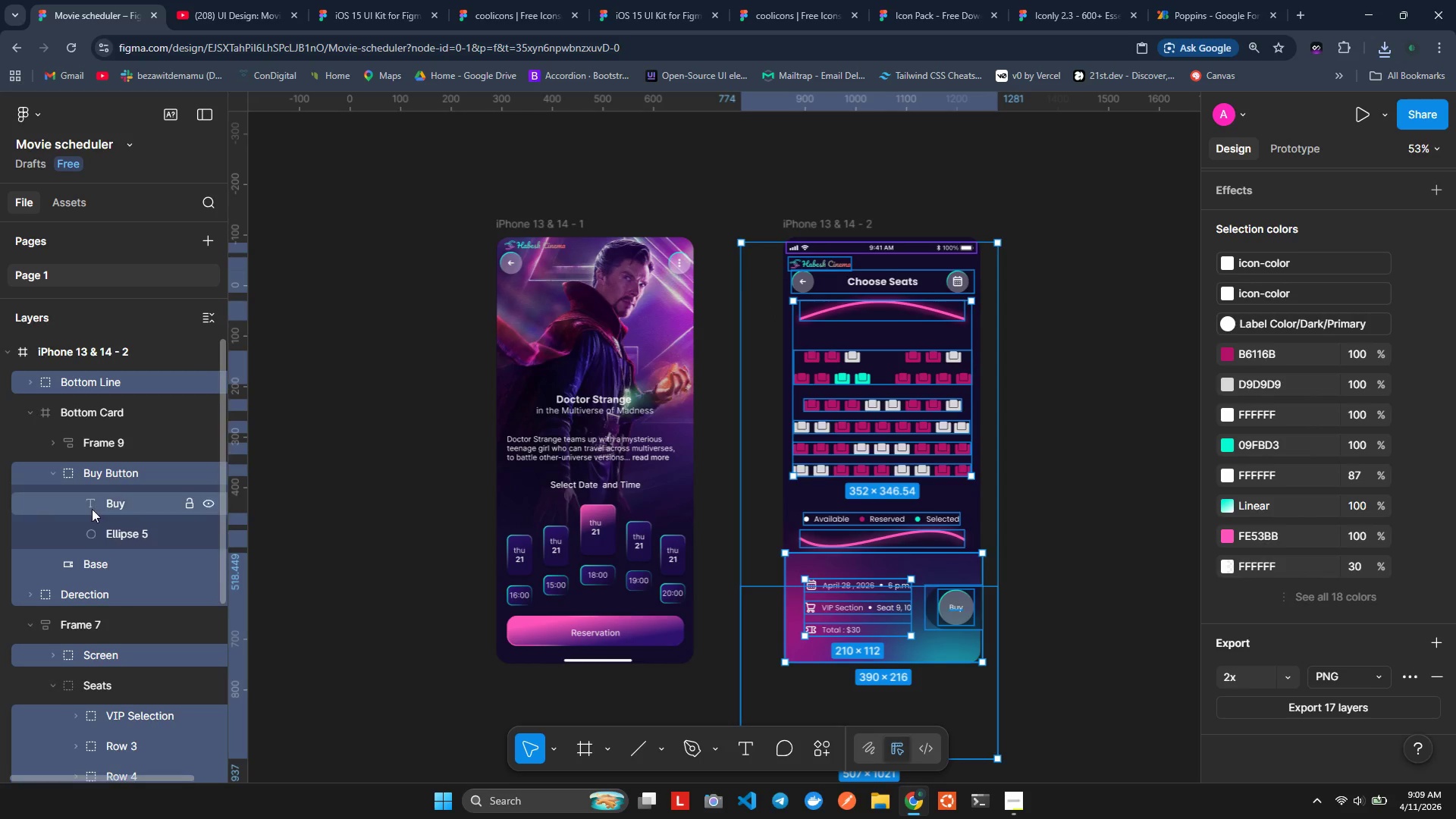 
scroll: coordinate [42, 457], scroll_direction: down, amount: 4.0
 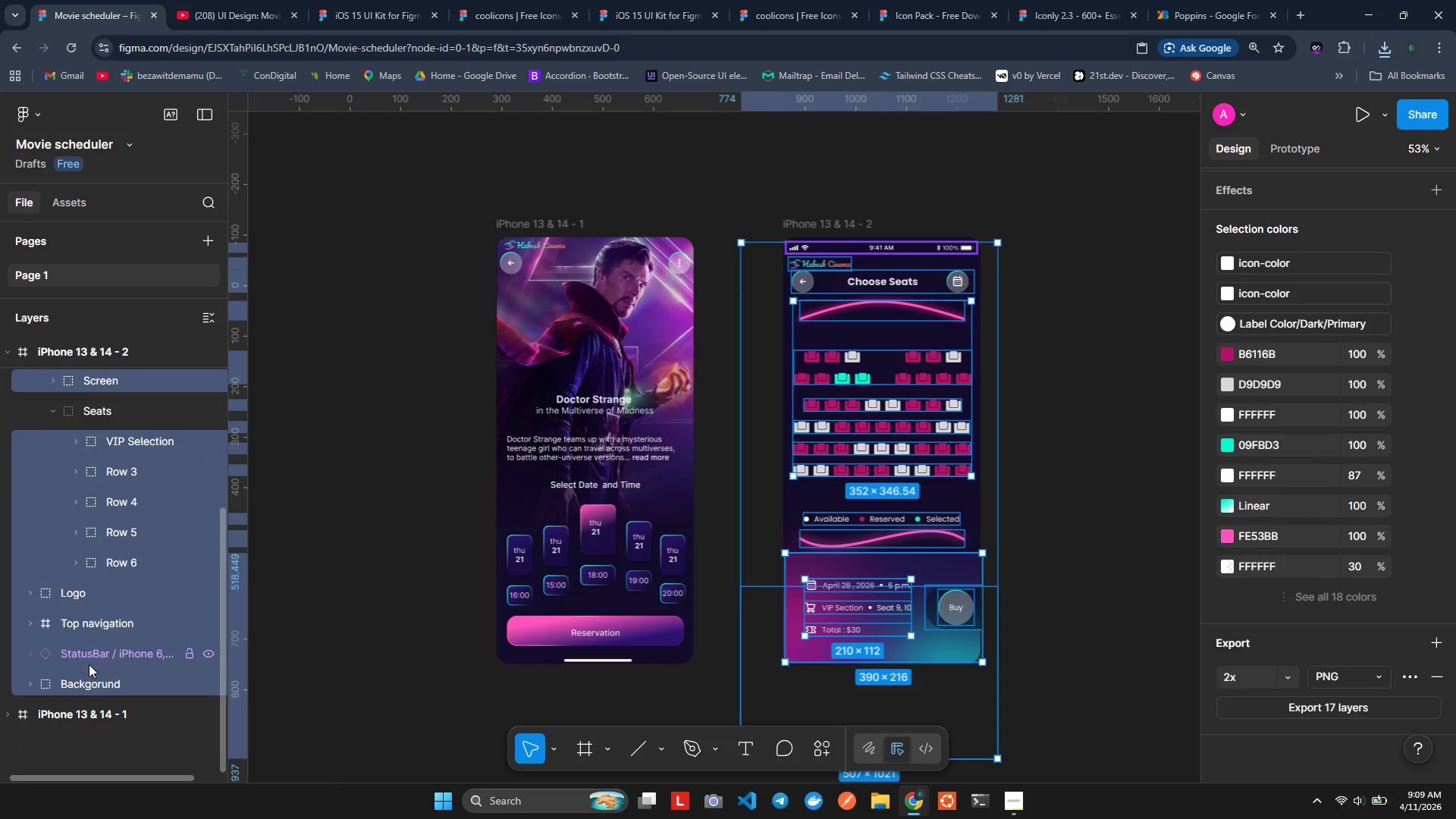 
scroll: coordinate [91, 658], scroll_direction: up, amount: 6.0
 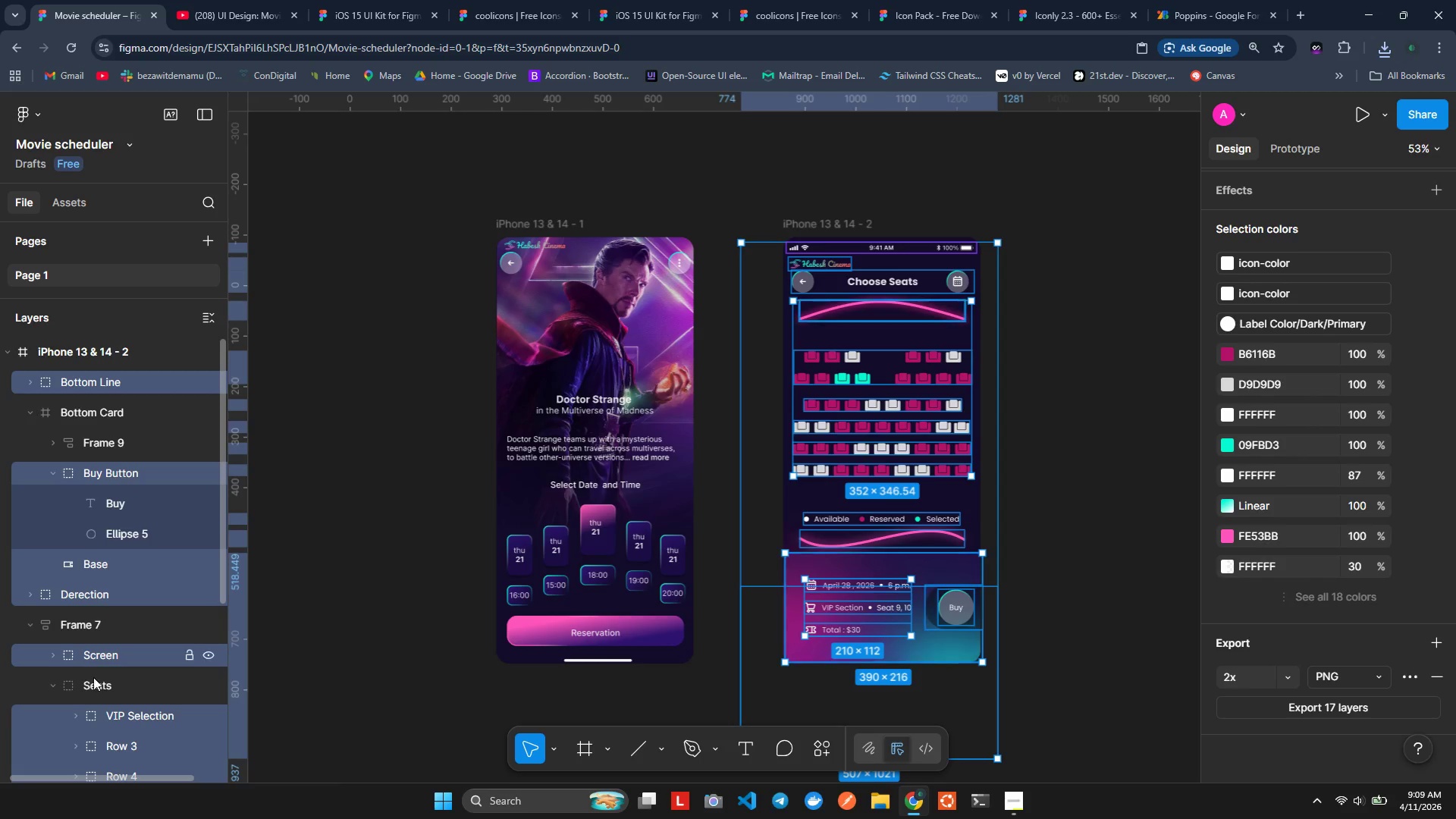 
scroll: coordinate [79, 741], scroll_direction: down, amount: 7.0
 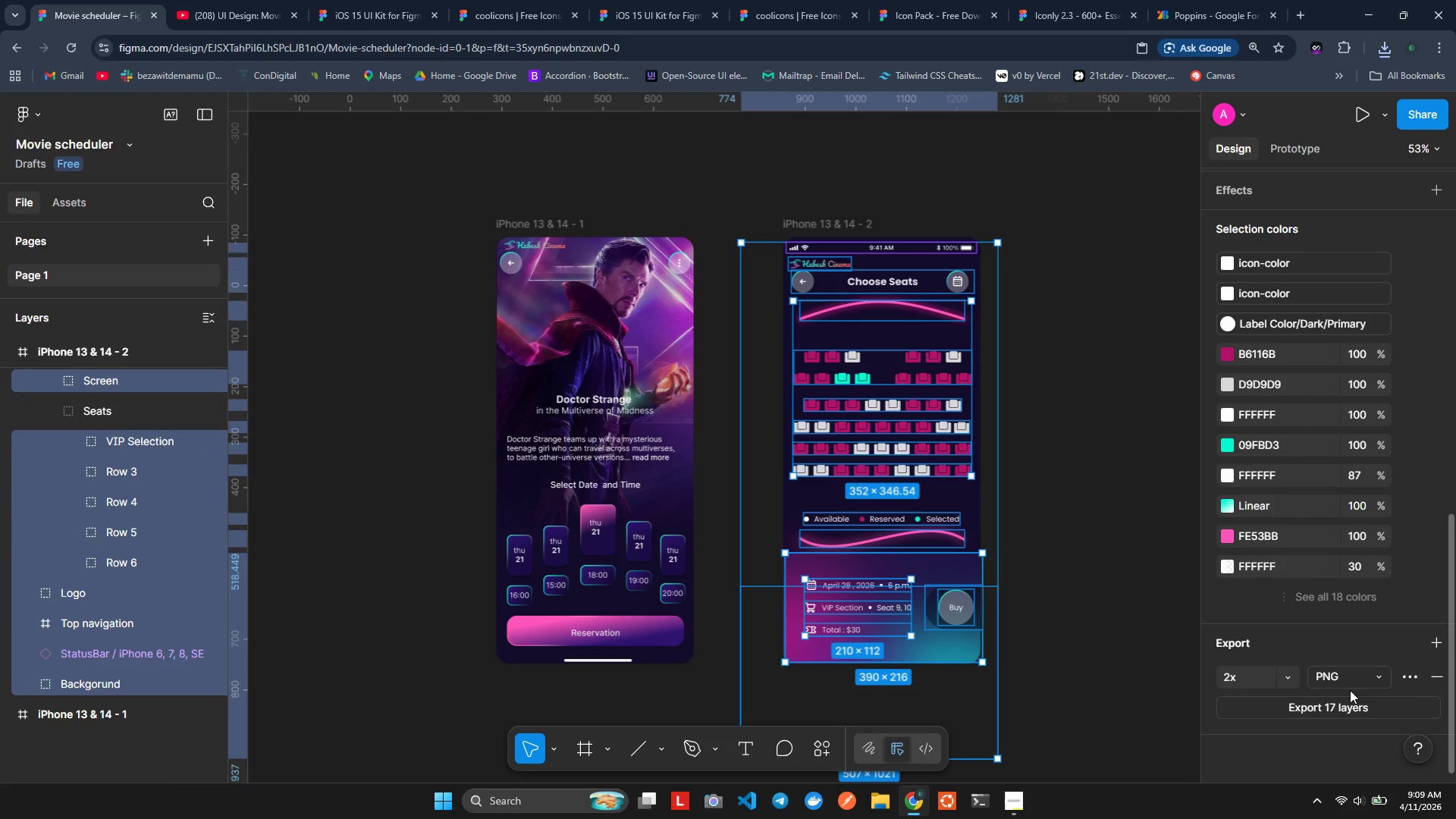 
left_click([1336, 711])
 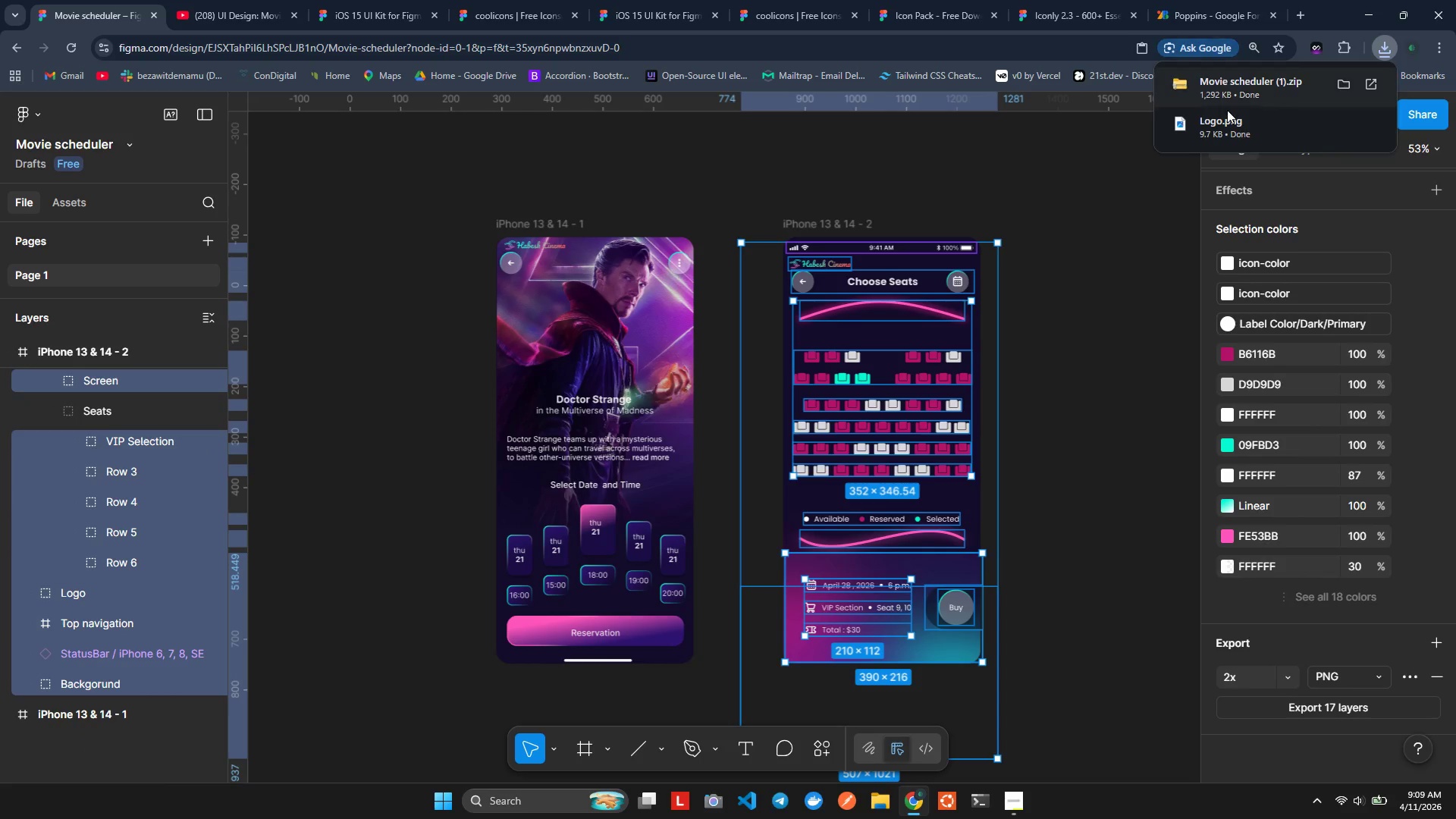 
left_click([1207, 95])
 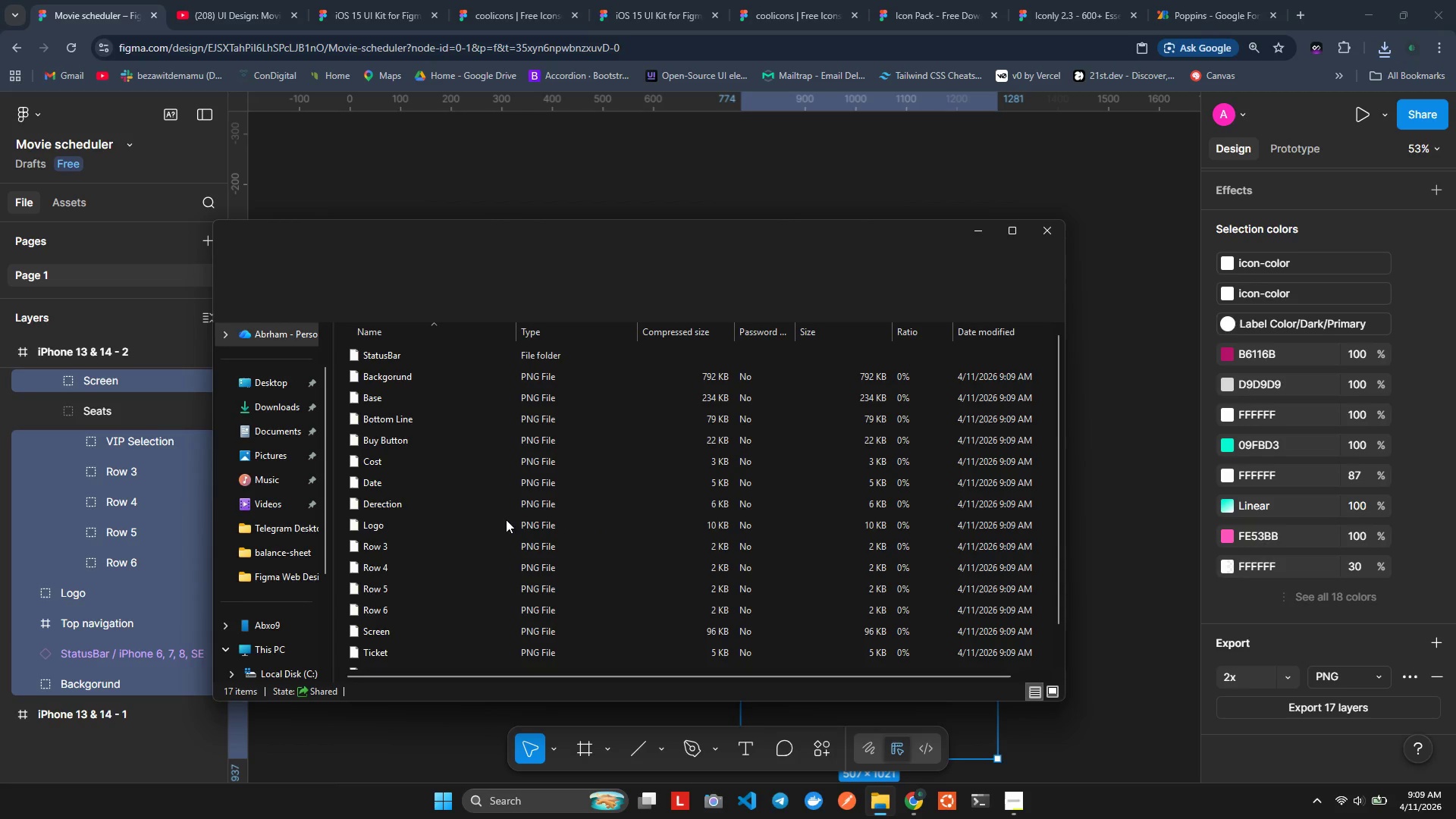 
scroll: coordinate [441, 489], scroll_direction: up, amount: 1.0
 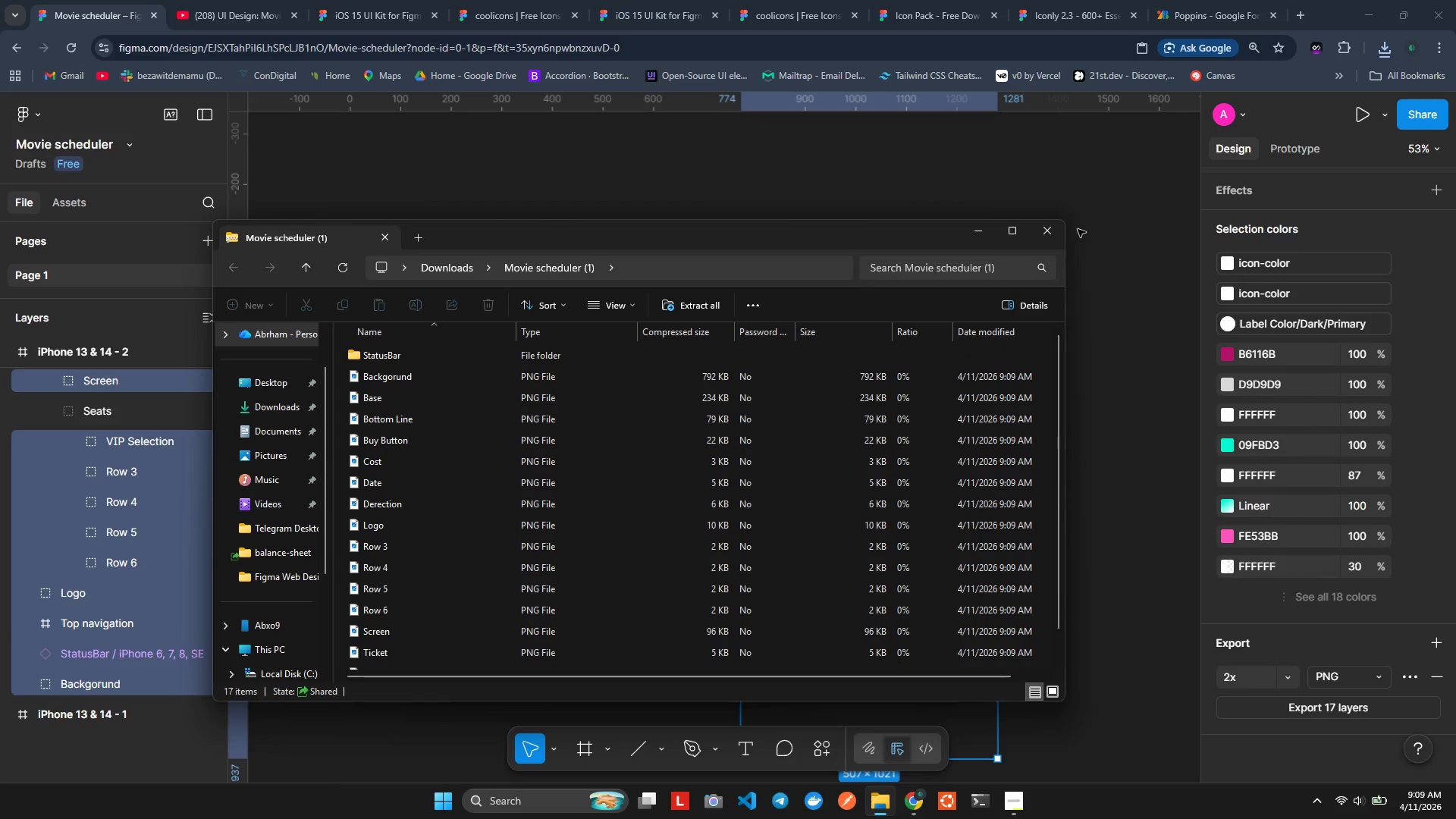 
mouse_move([1035, 232])
 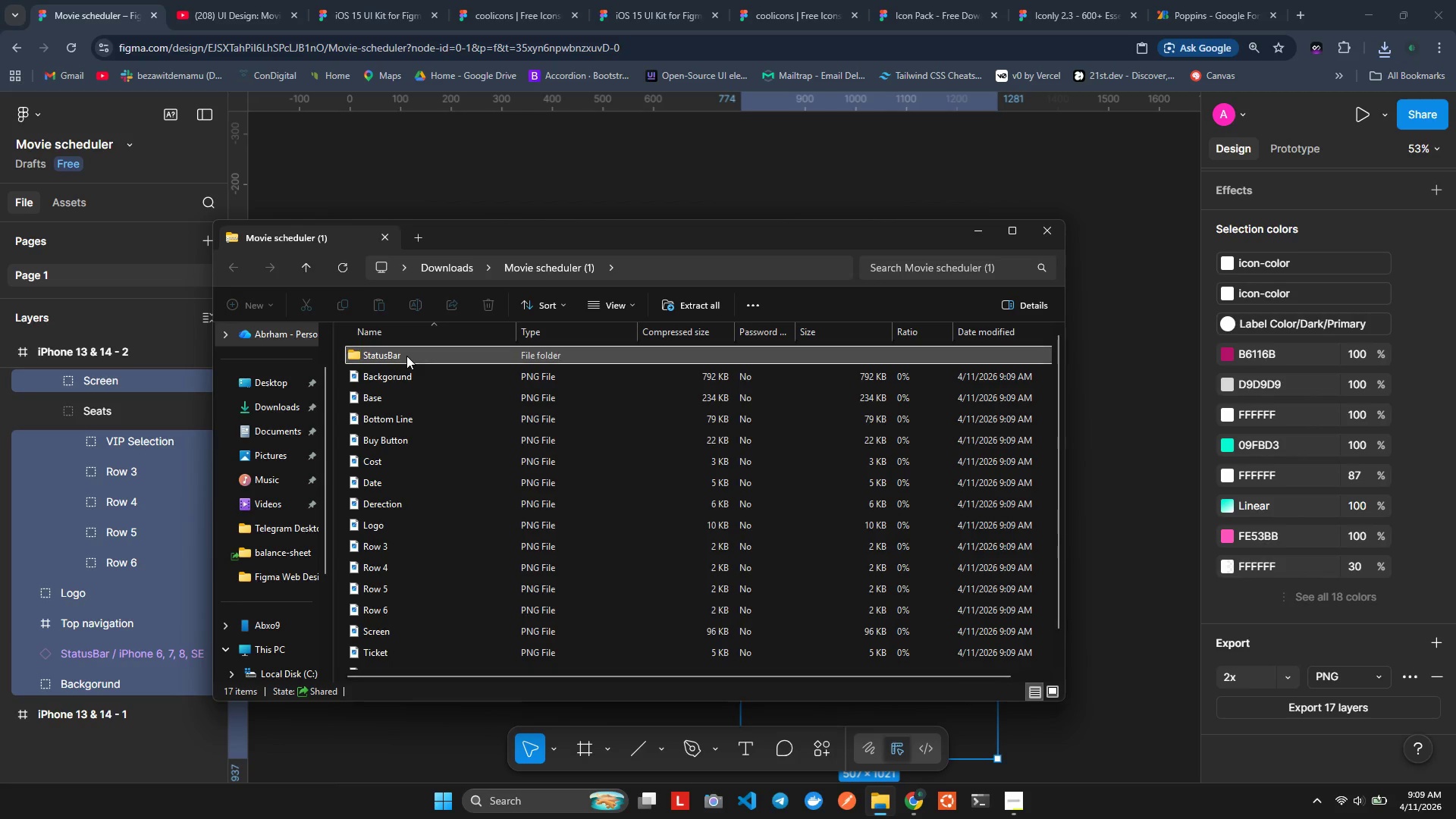 
double_click([406, 356])
 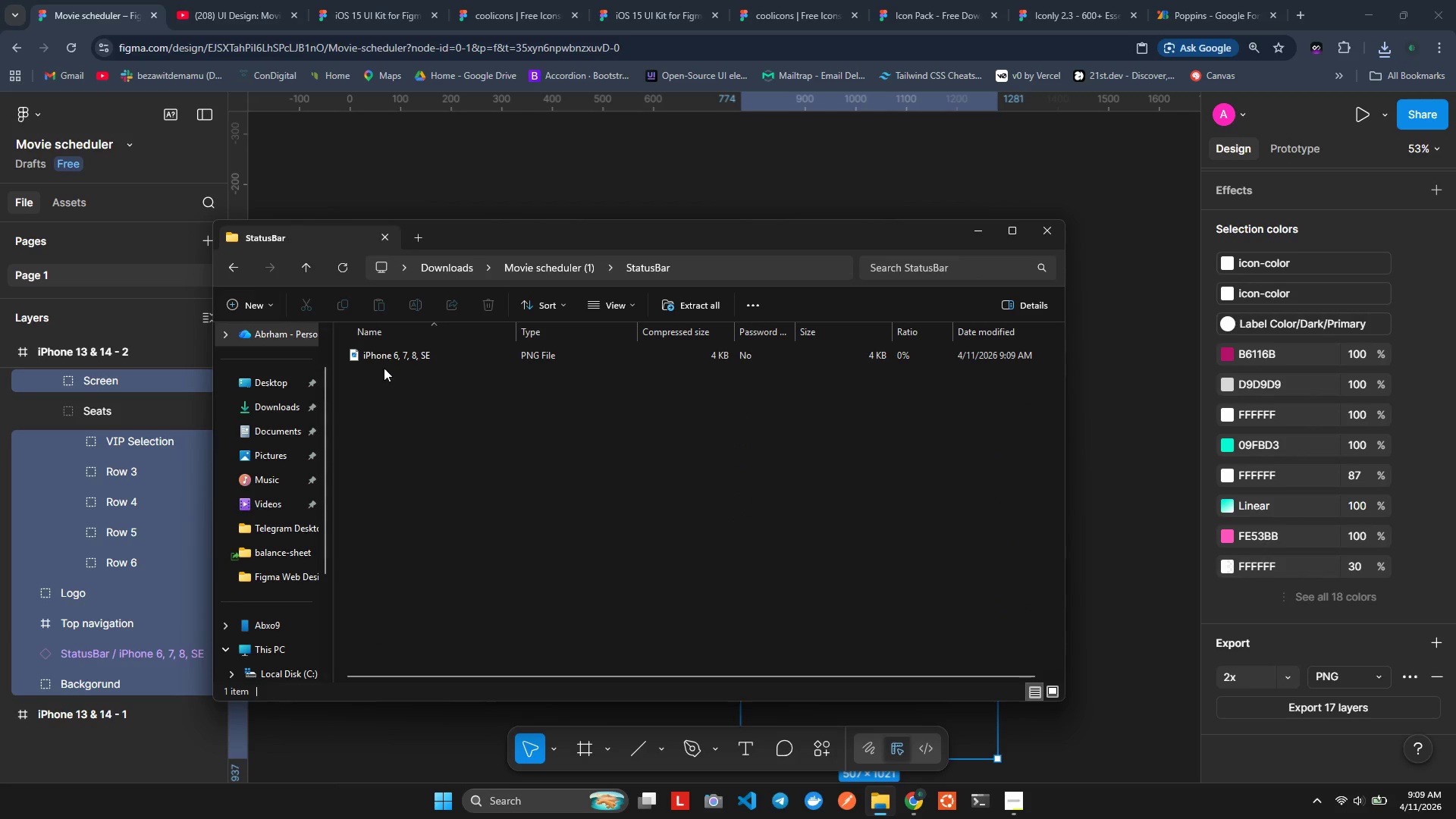 
double_click([409, 350])
 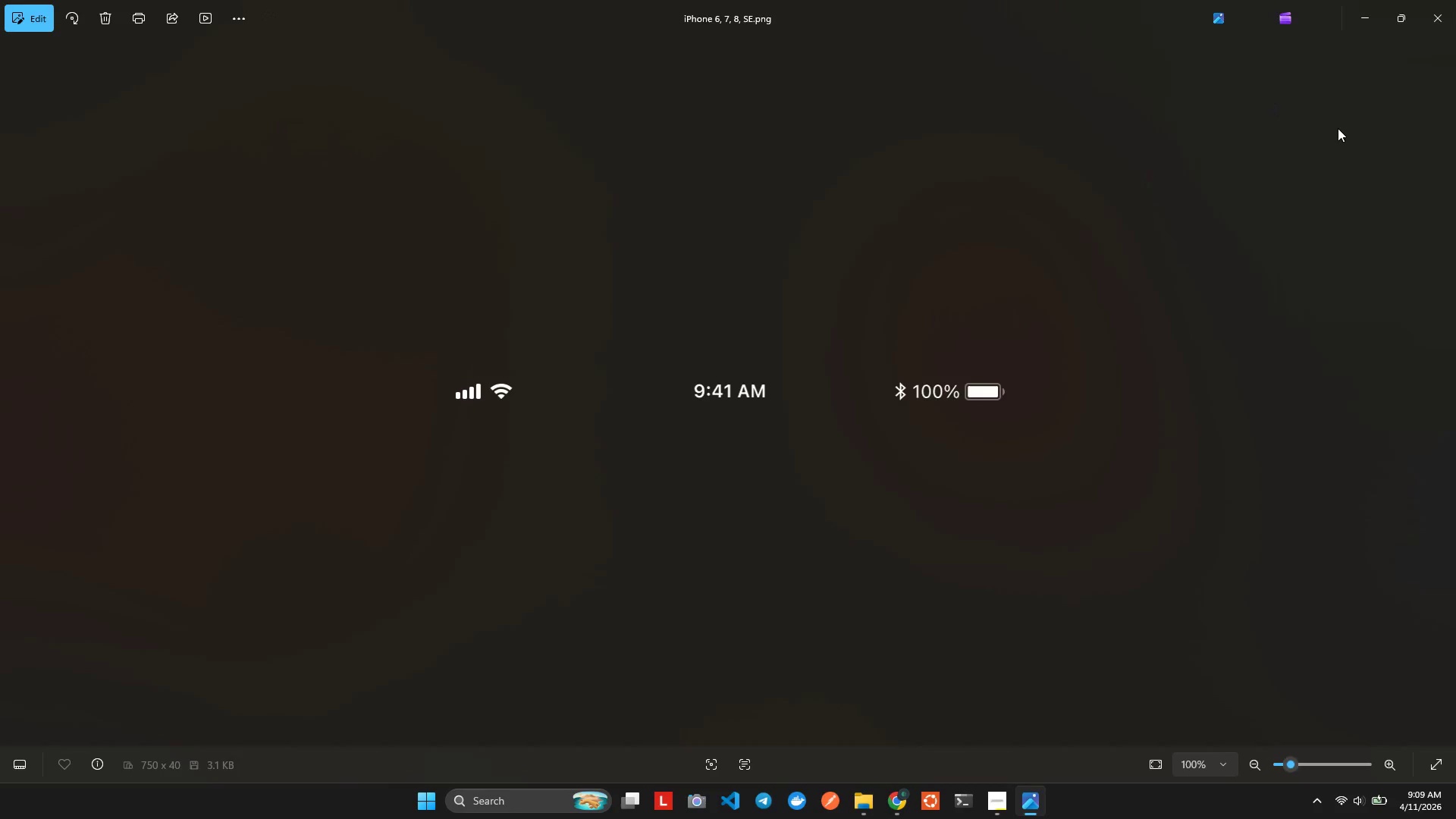 
left_click([1436, 5])
 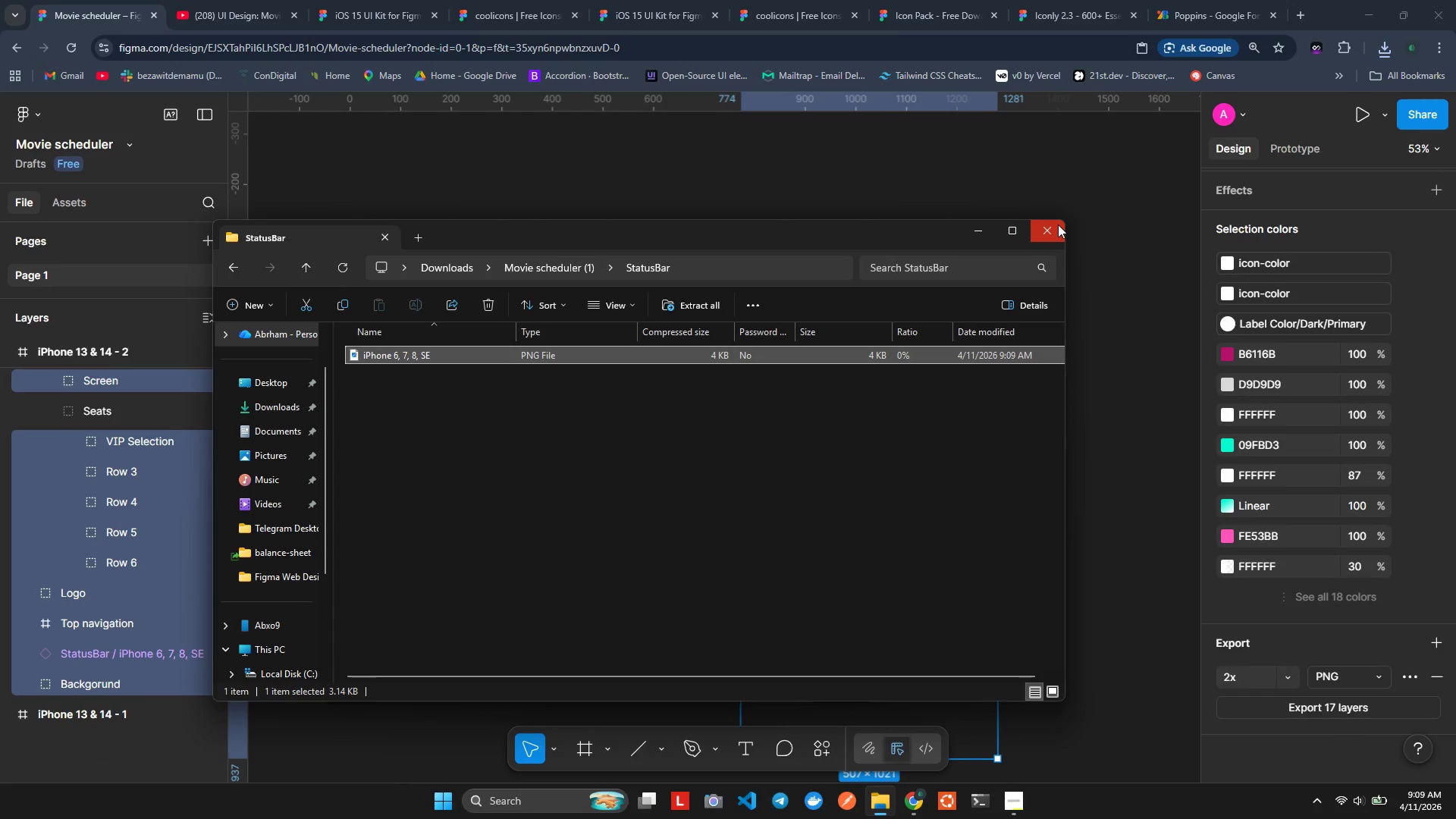 
left_click([1056, 226])
 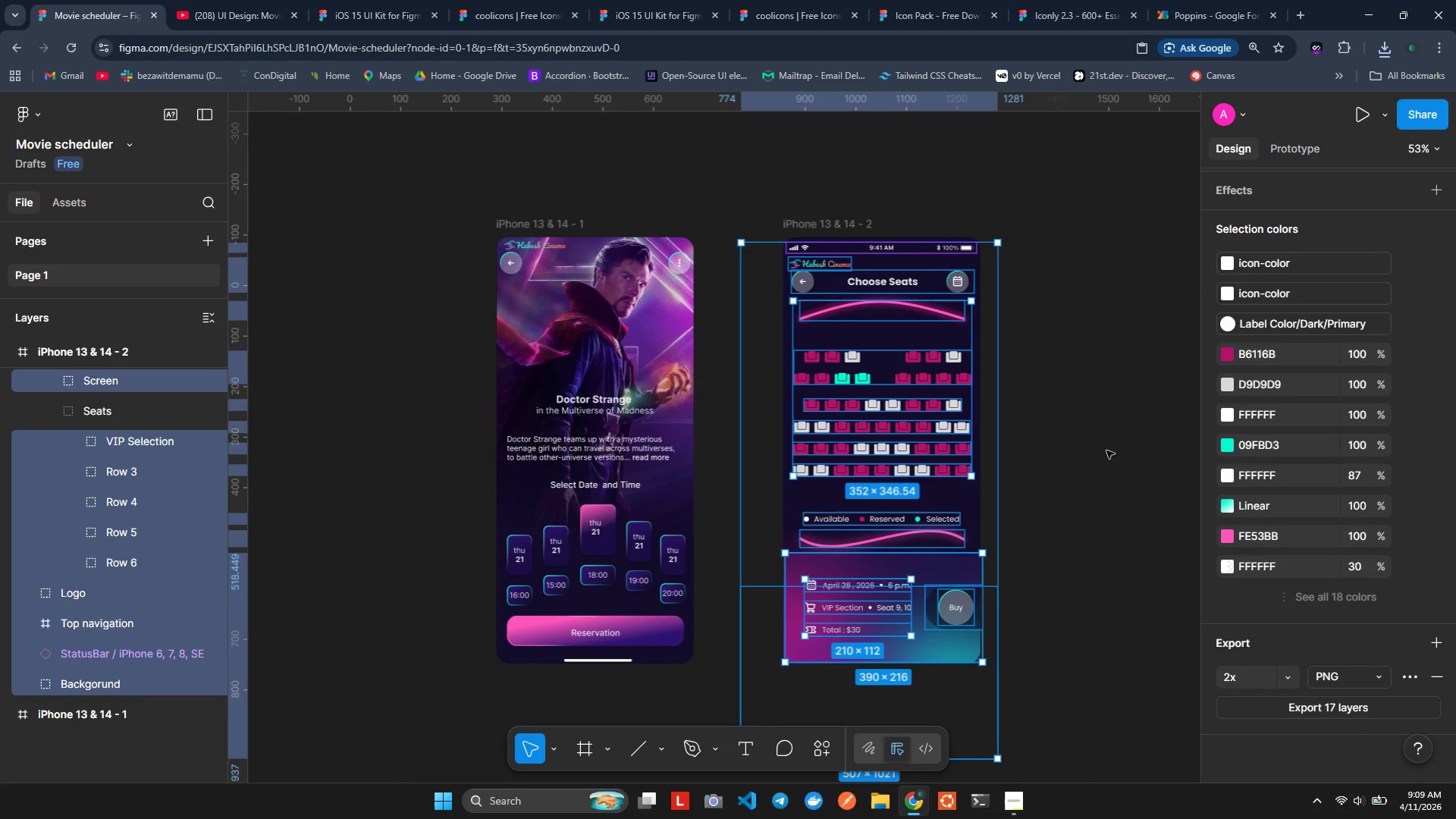 